 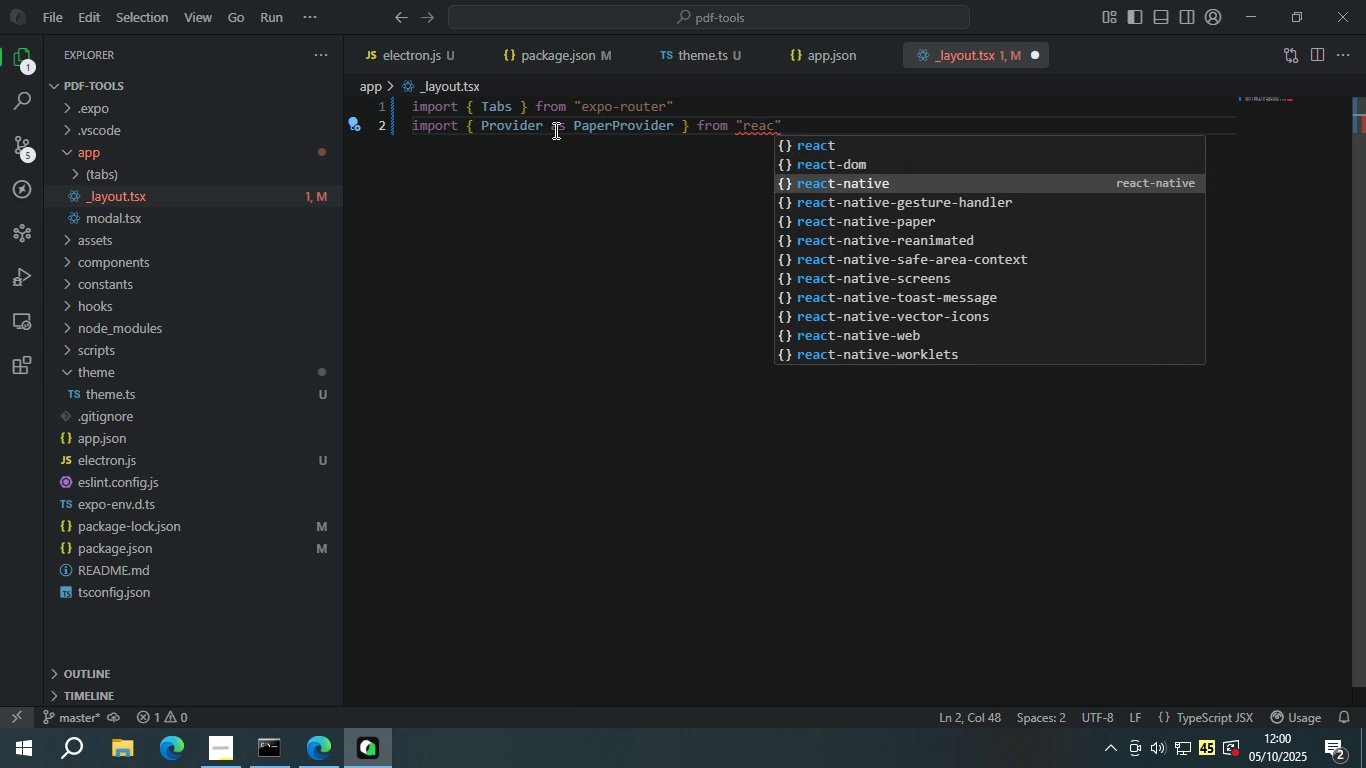 
key(ArrowDown)
 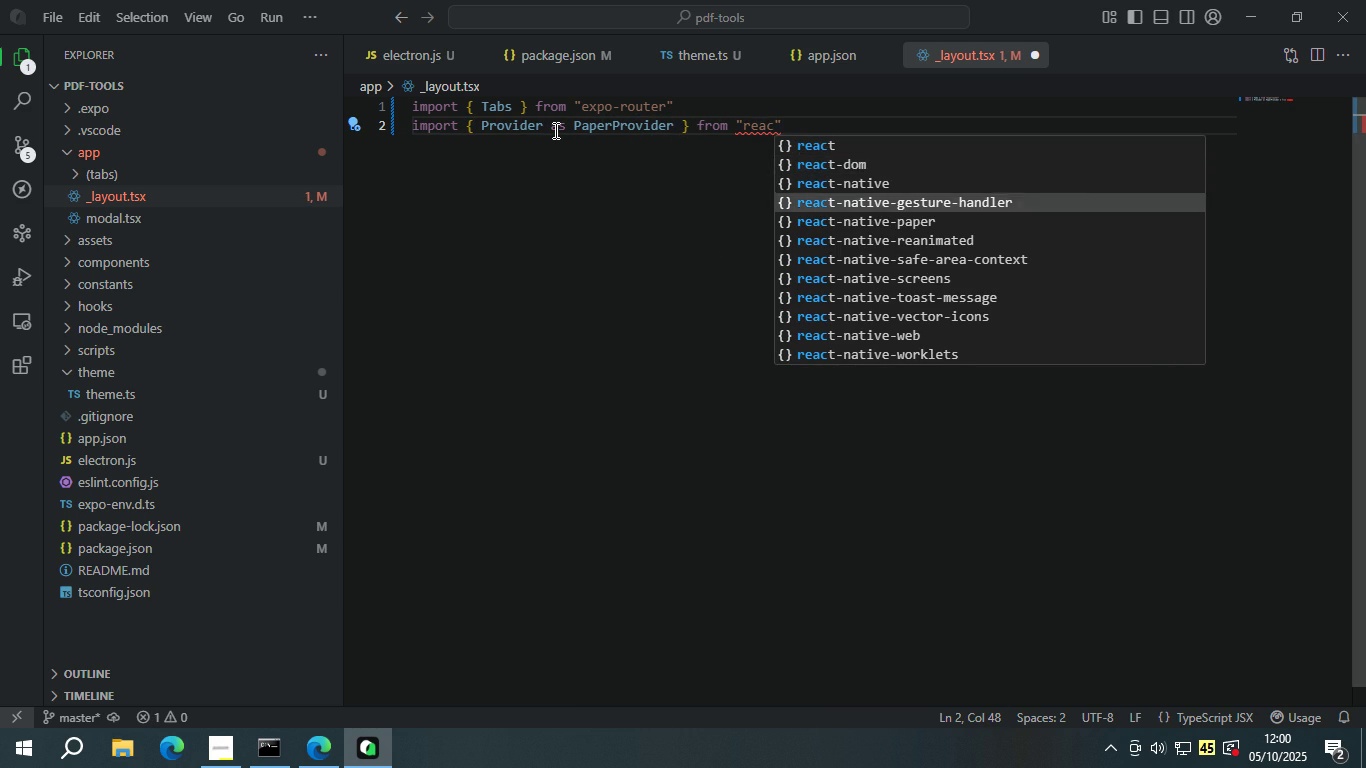 
key(ArrowDown)
 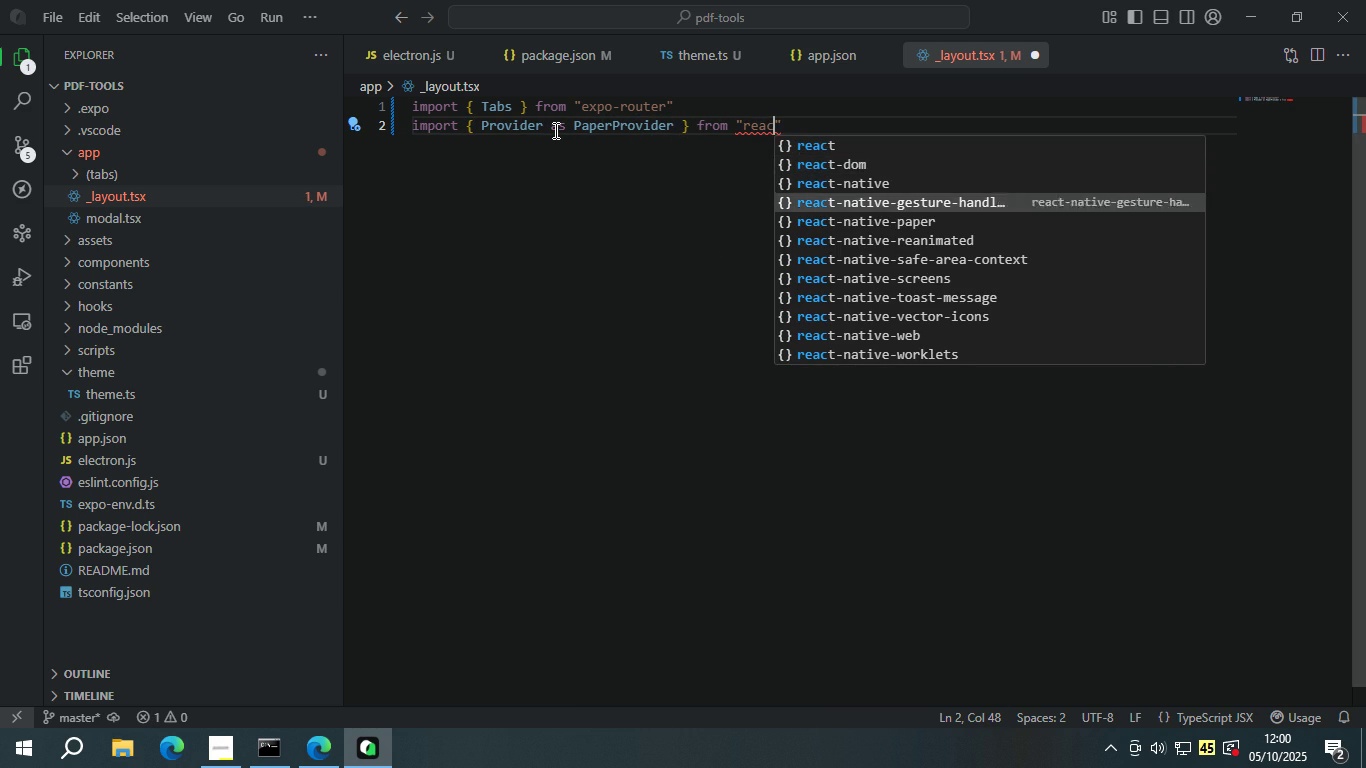 
key(ArrowDown)
 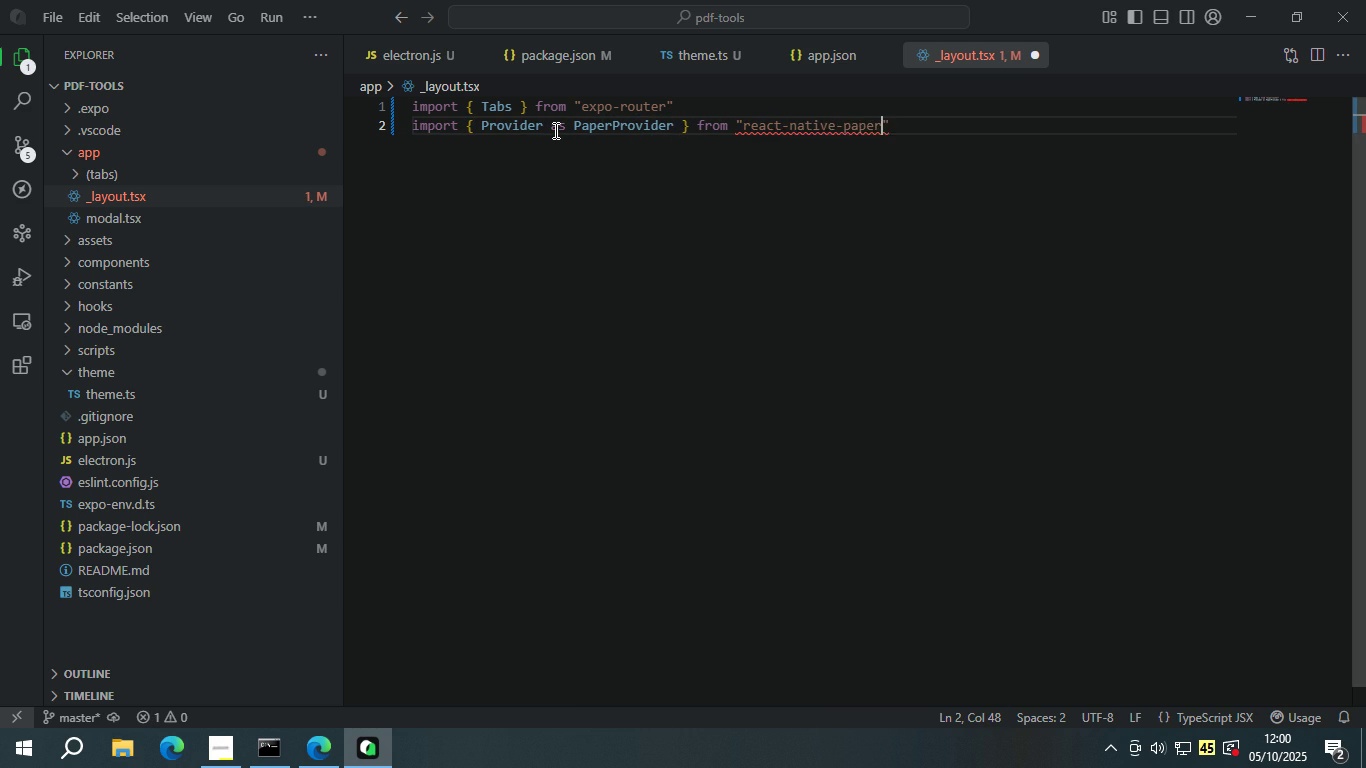 
key(Enter)